 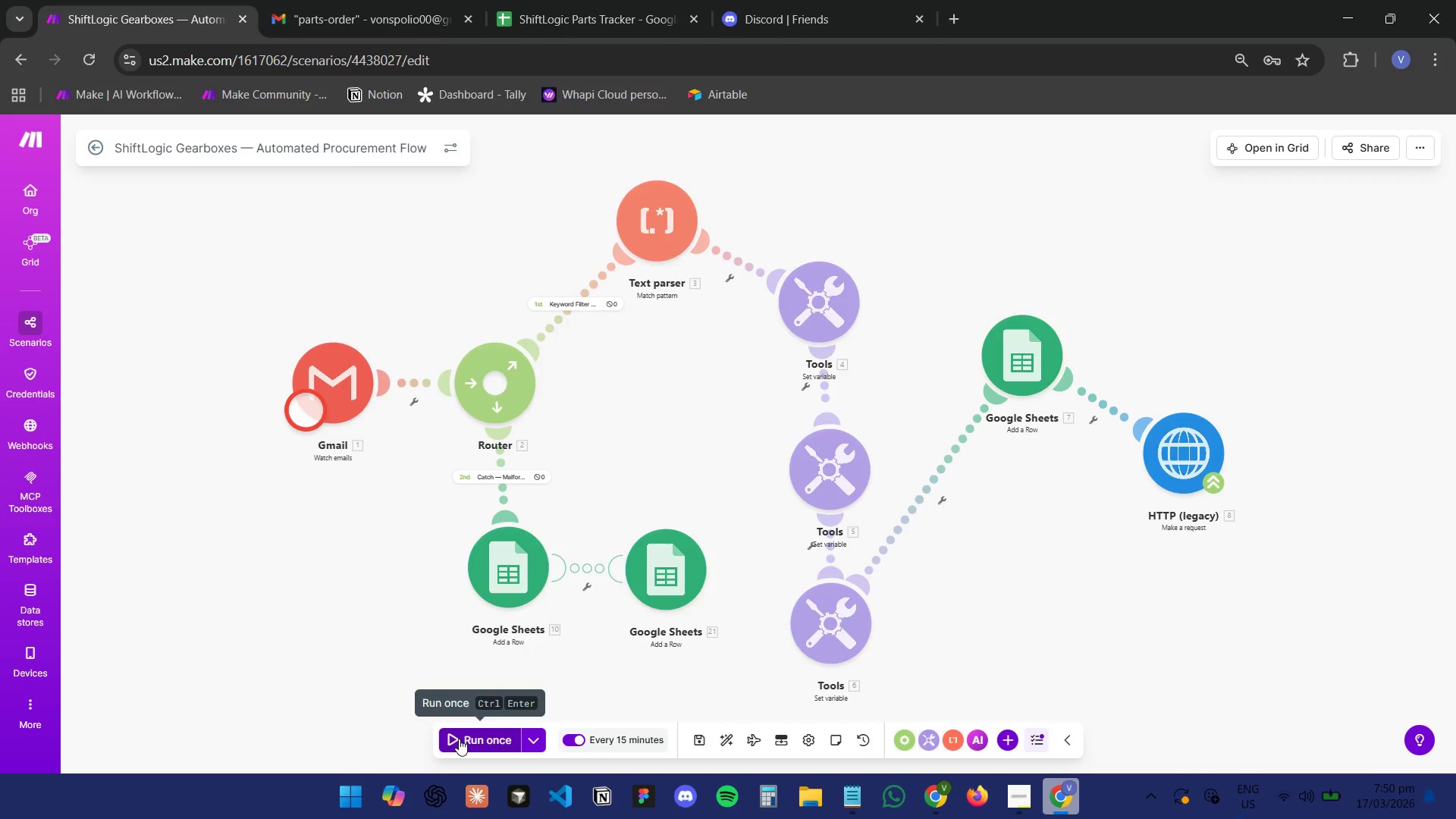 
mouse_move([391, 683])
 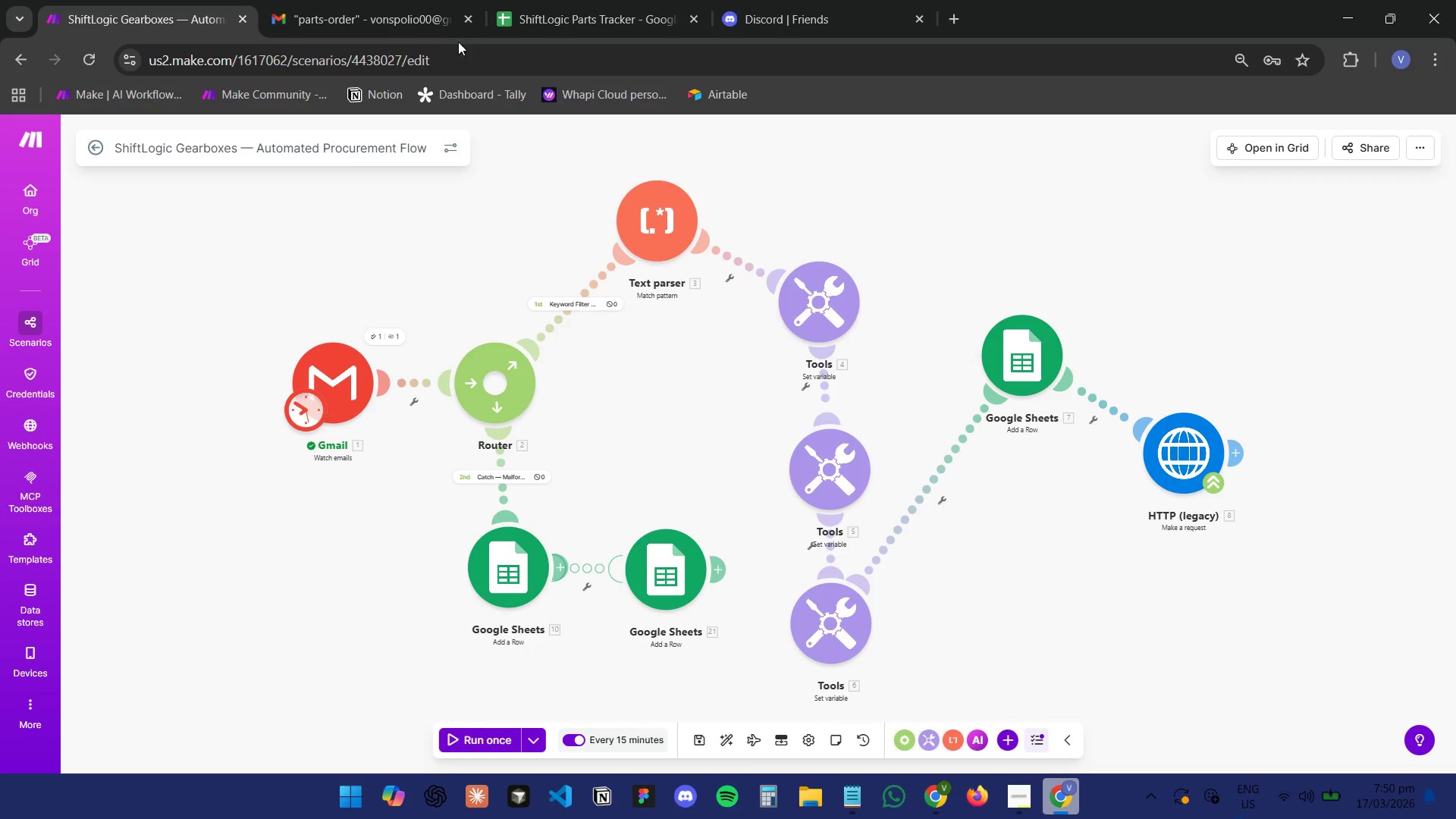 
left_click([443, 0])
 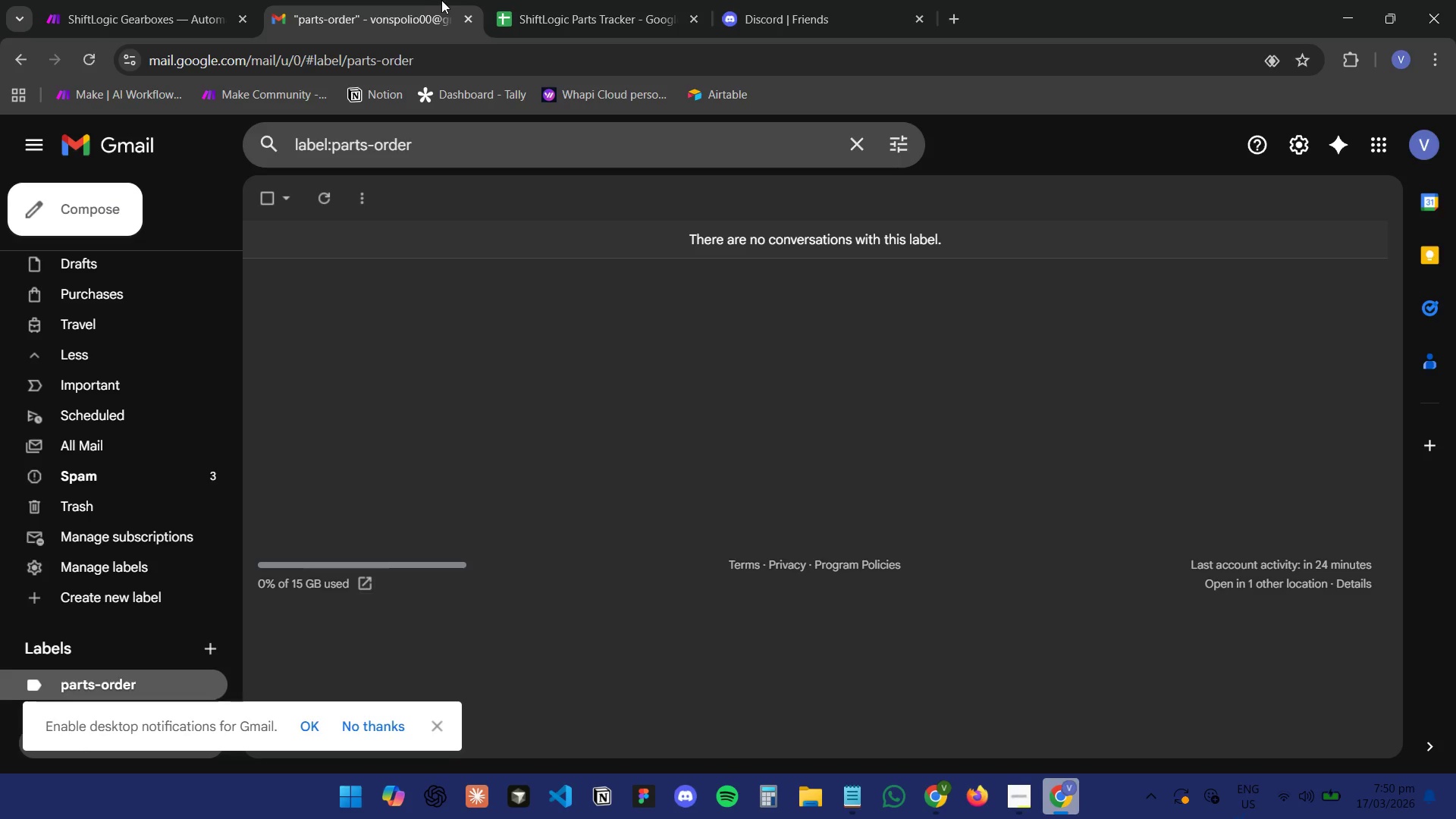 
left_click([152, 483])
 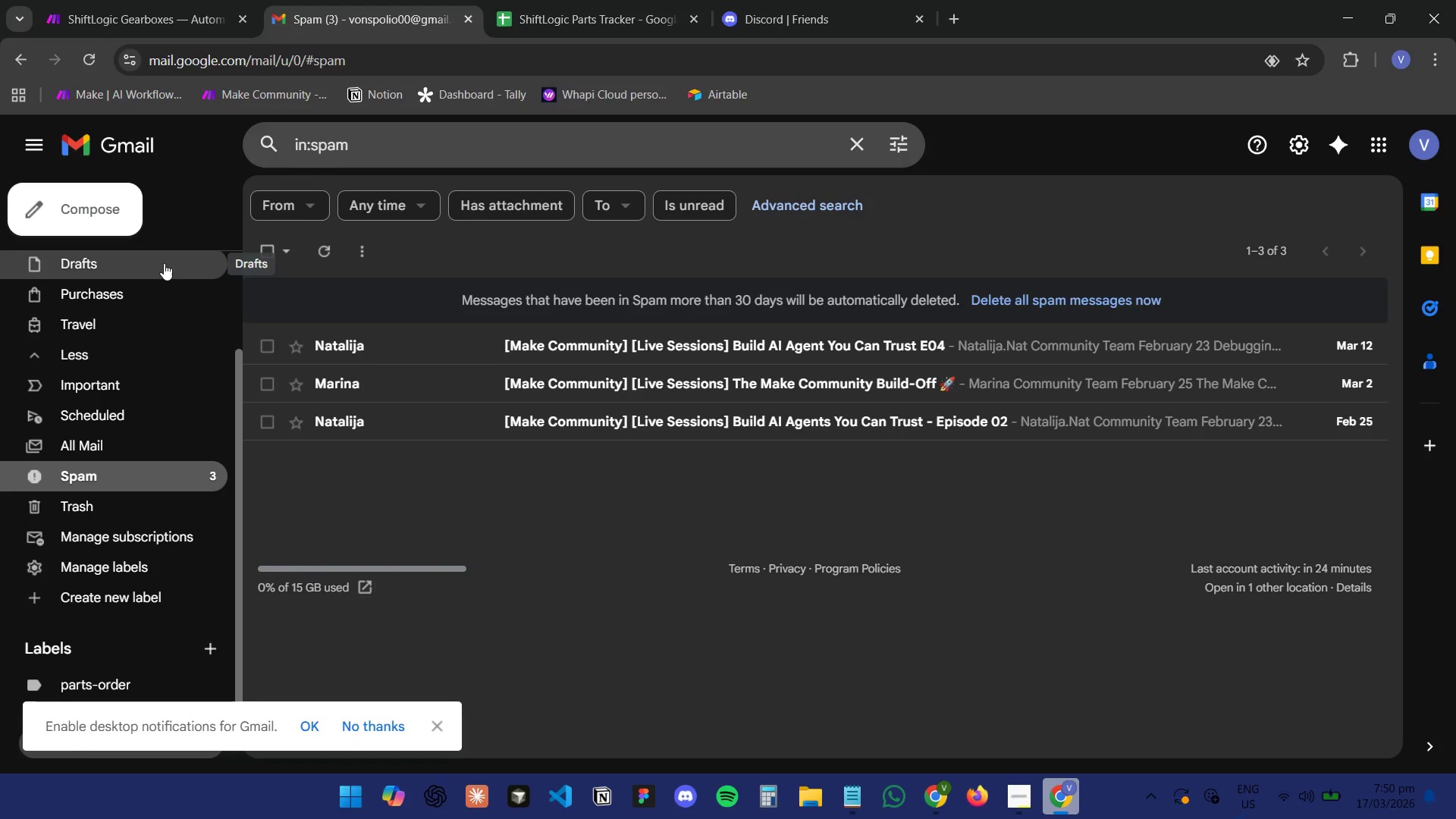 
scroll: coordinate [171, 304], scroll_direction: up, amount: 9.0
 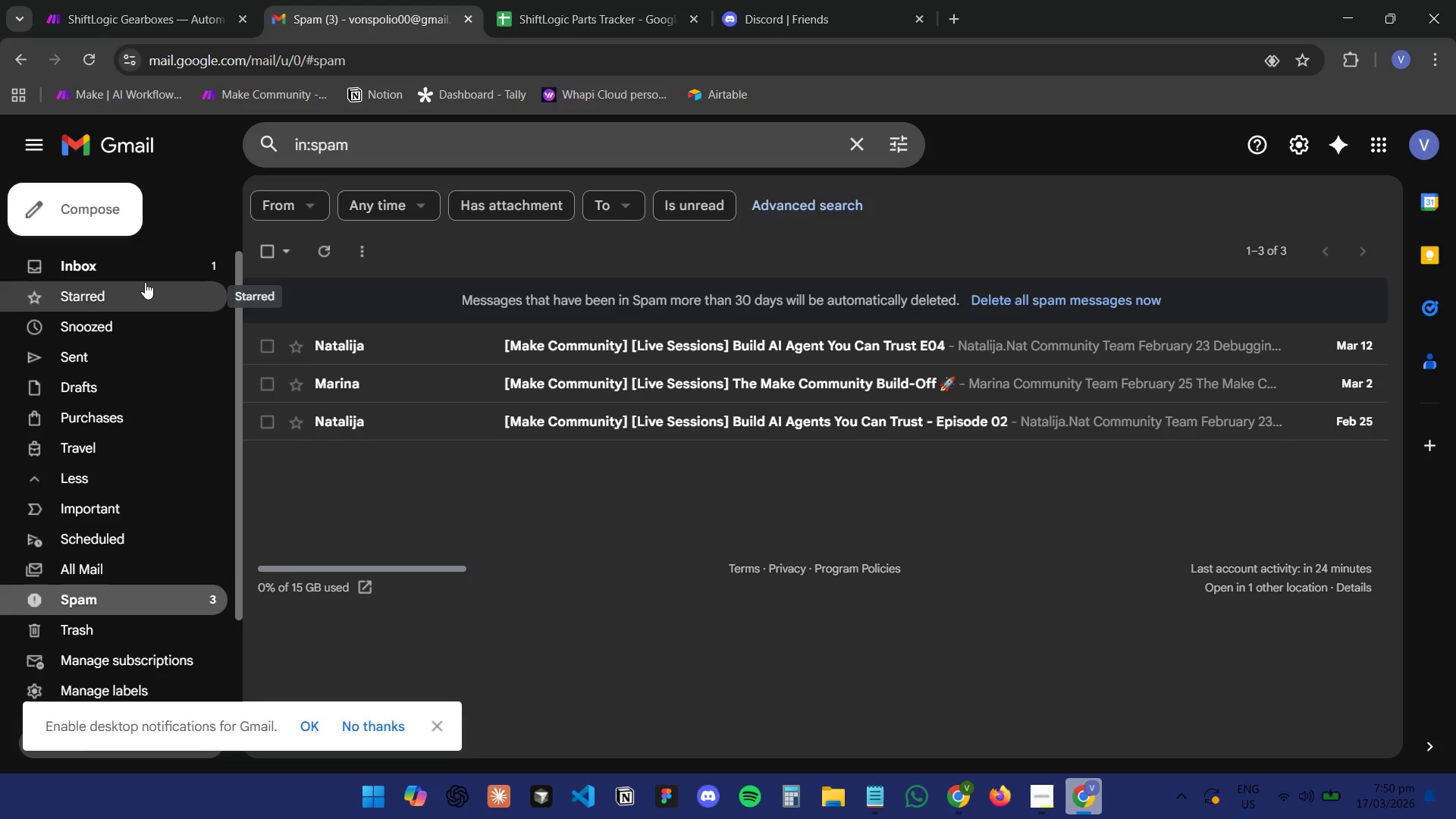 
left_click([158, 264])
 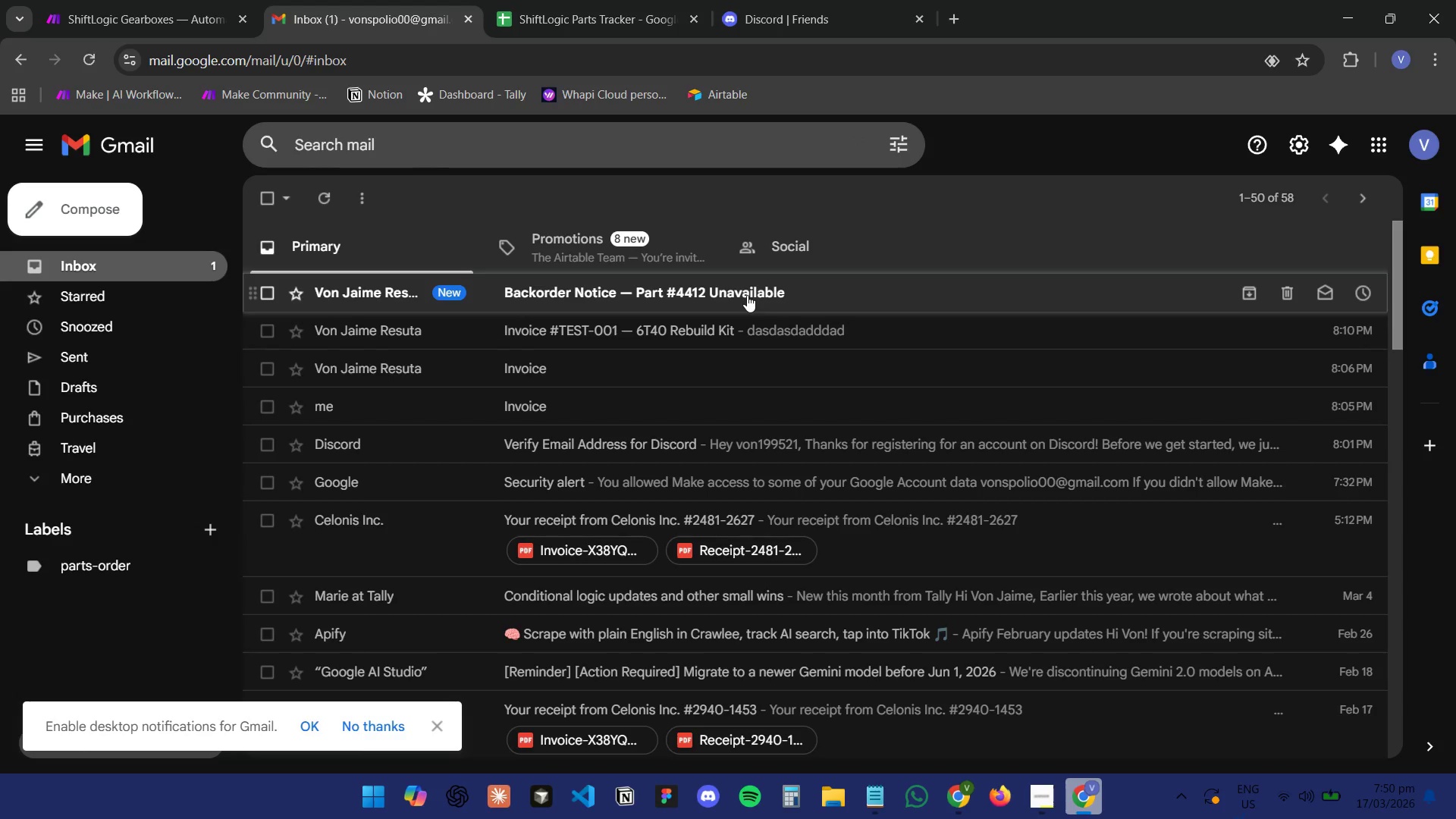 
left_click([747, 295])
 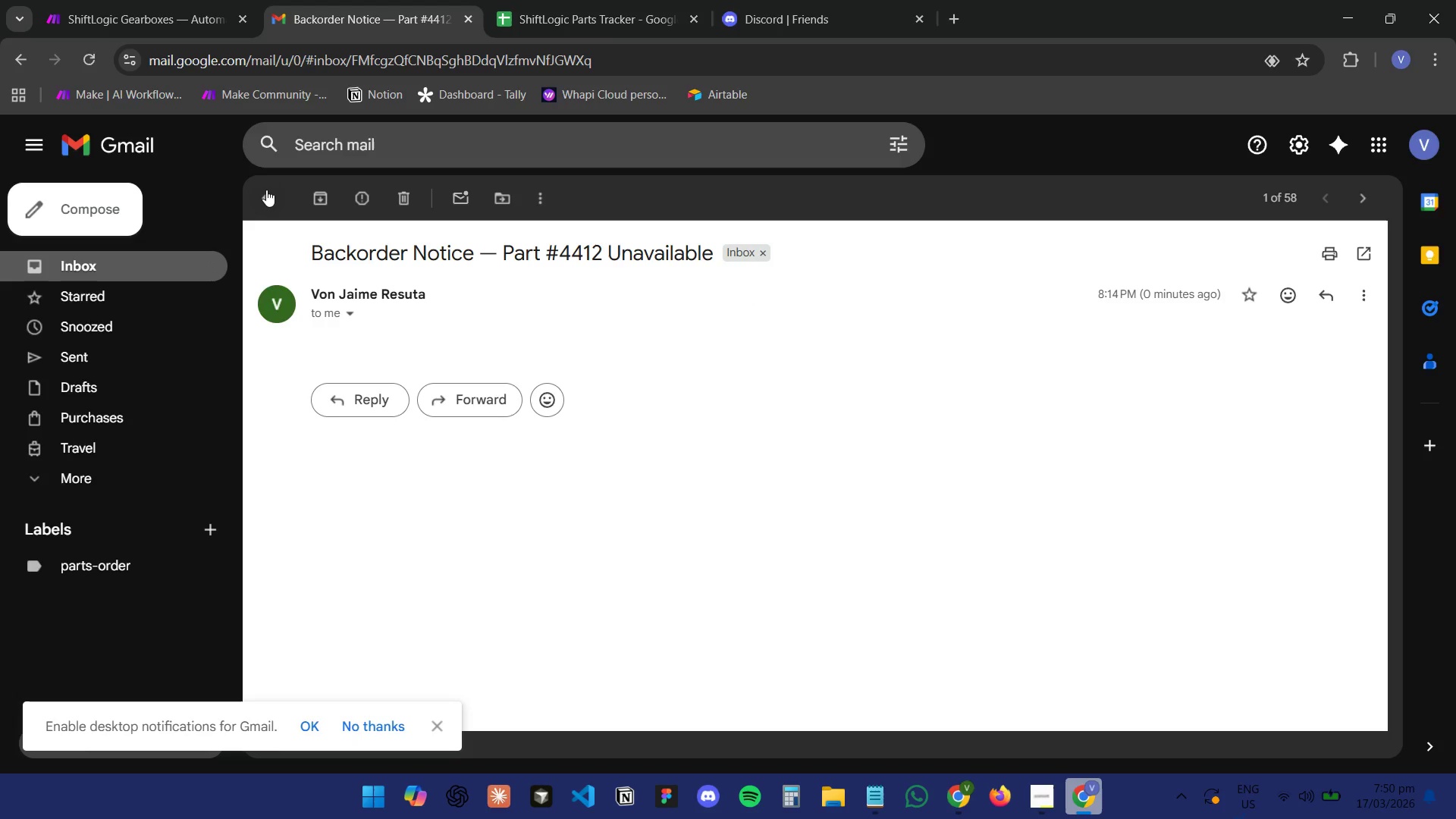 
left_click([267, 191])
 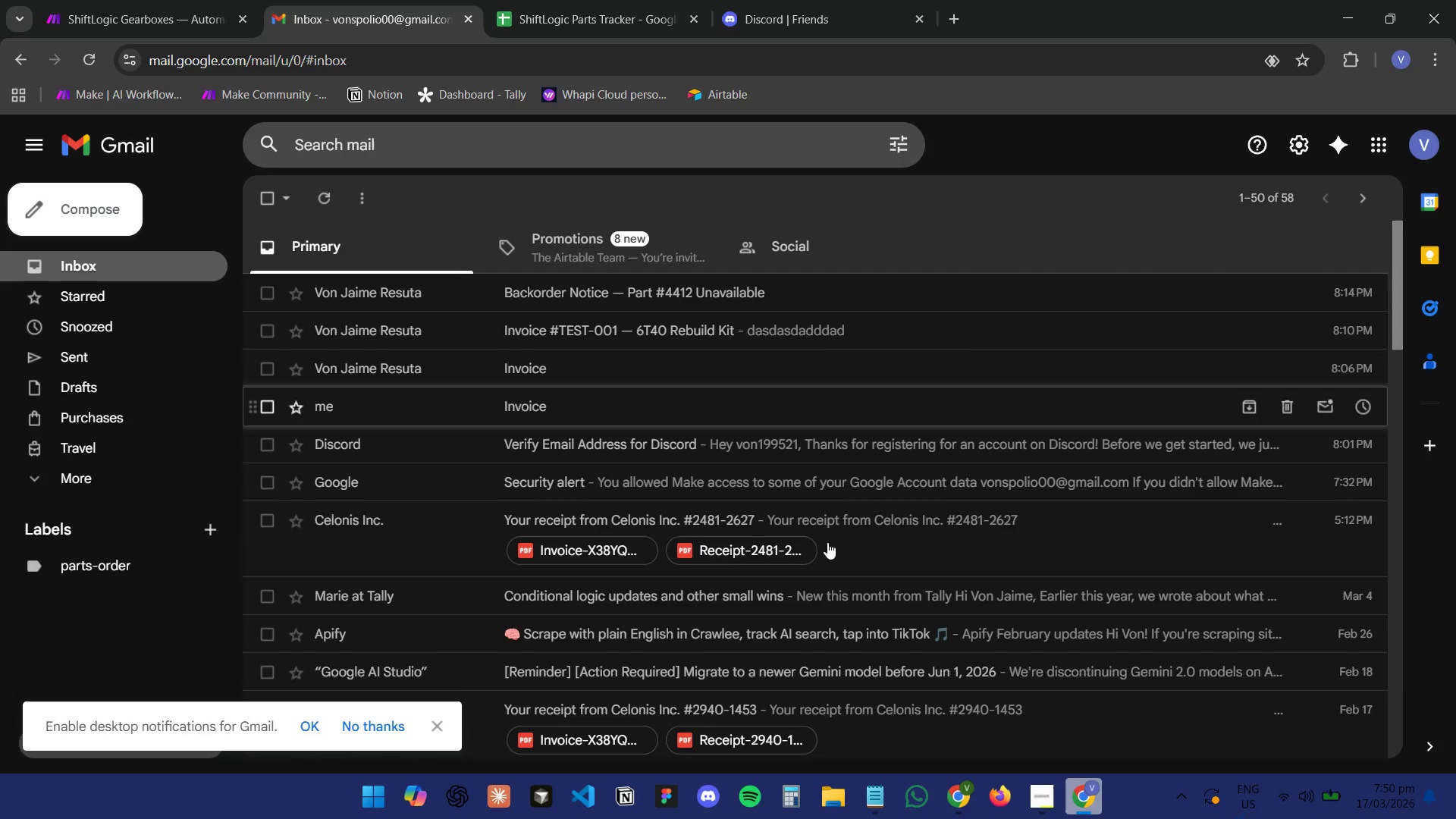 
left_click([1082, 805])